 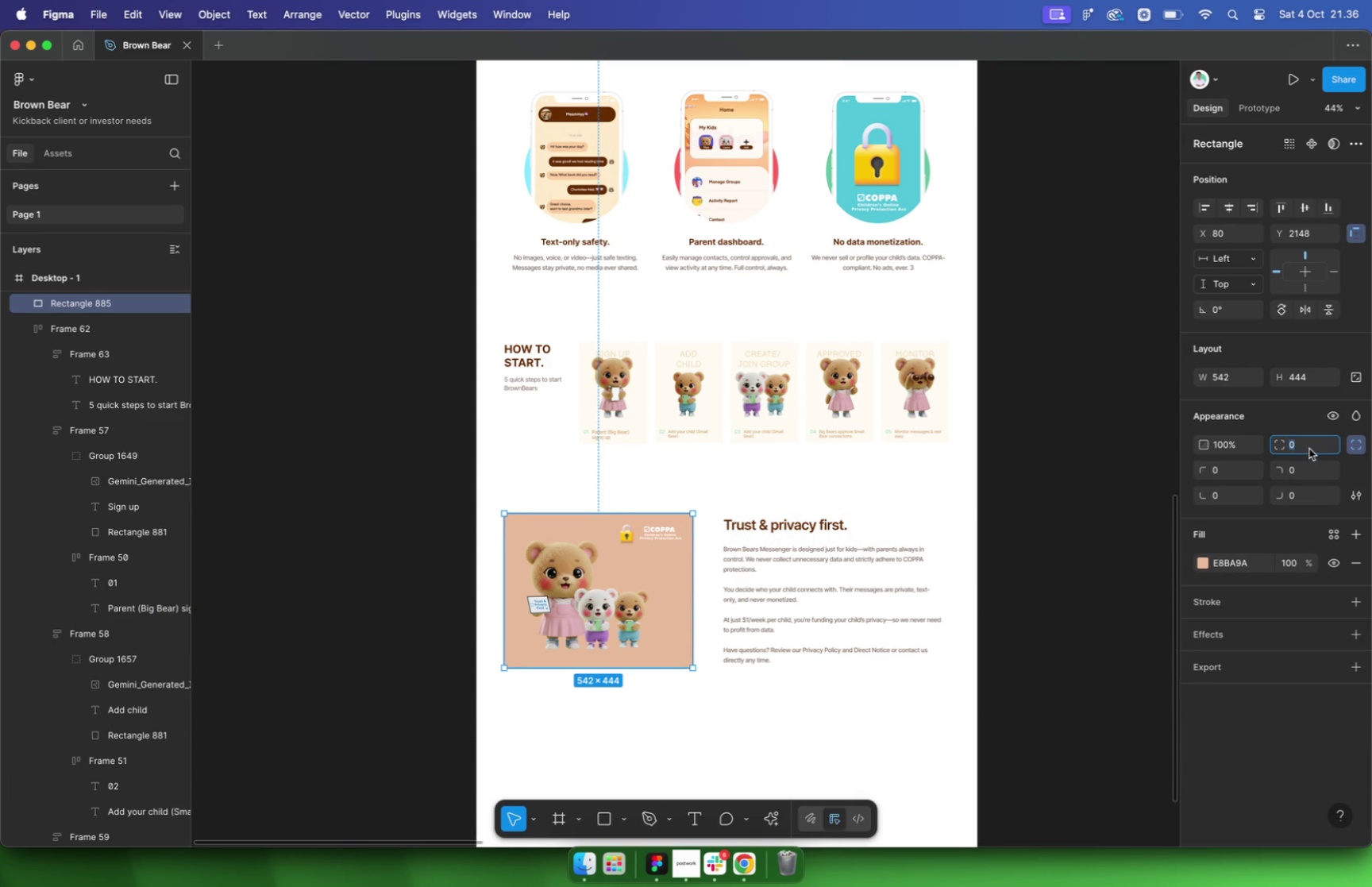 
left_click([1309, 449])
 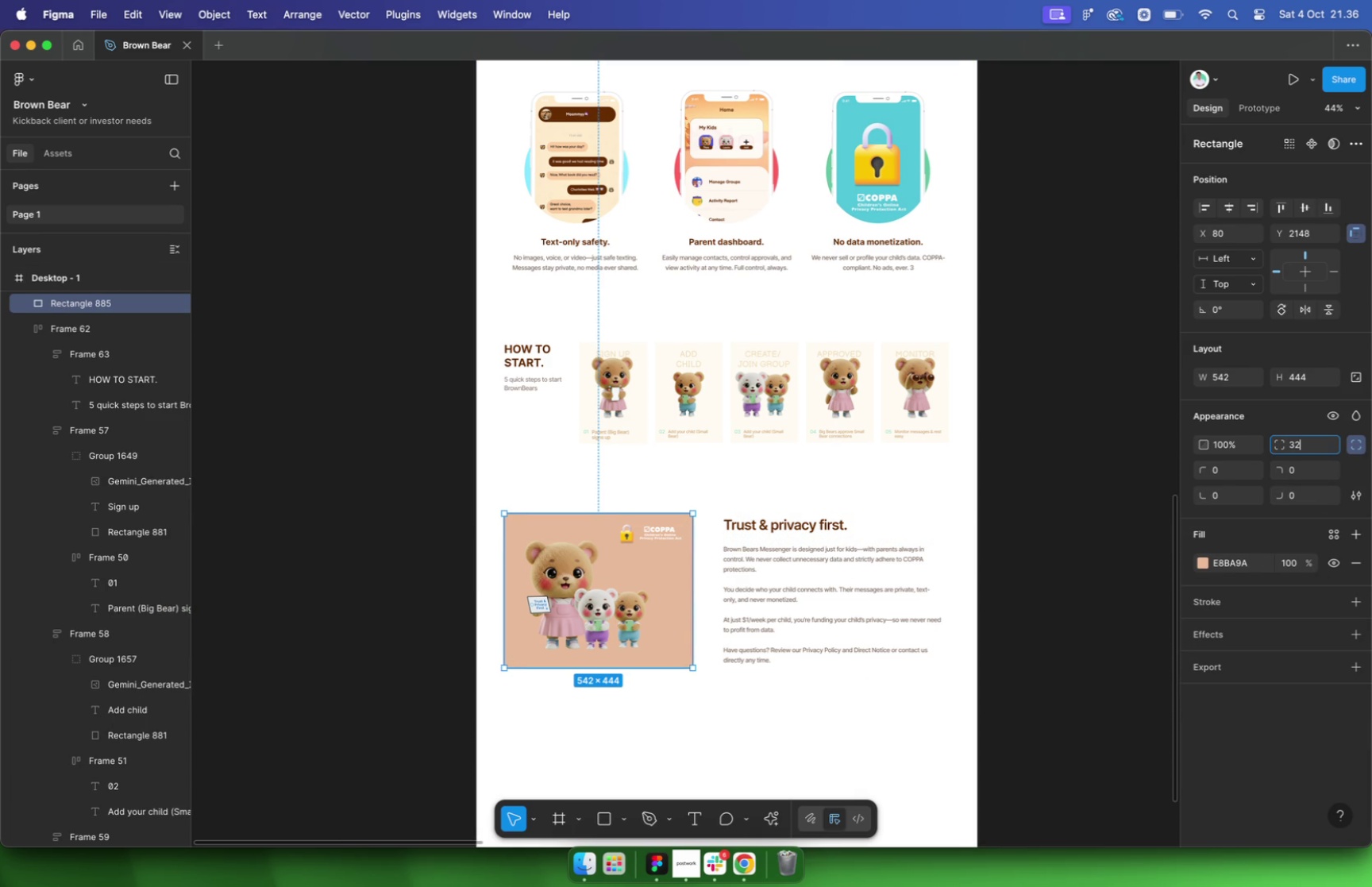 
type(32)
 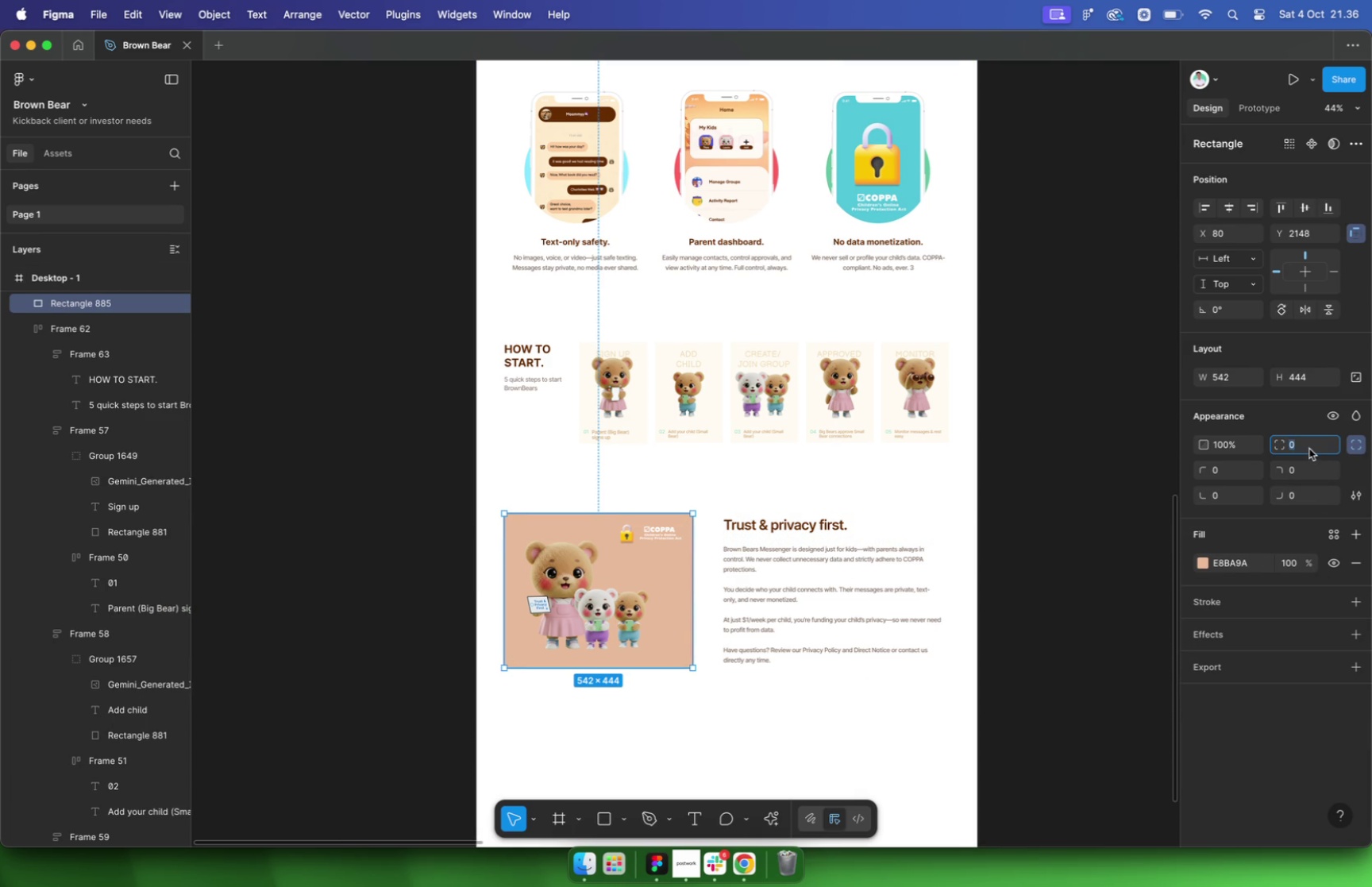 
key(Enter)
 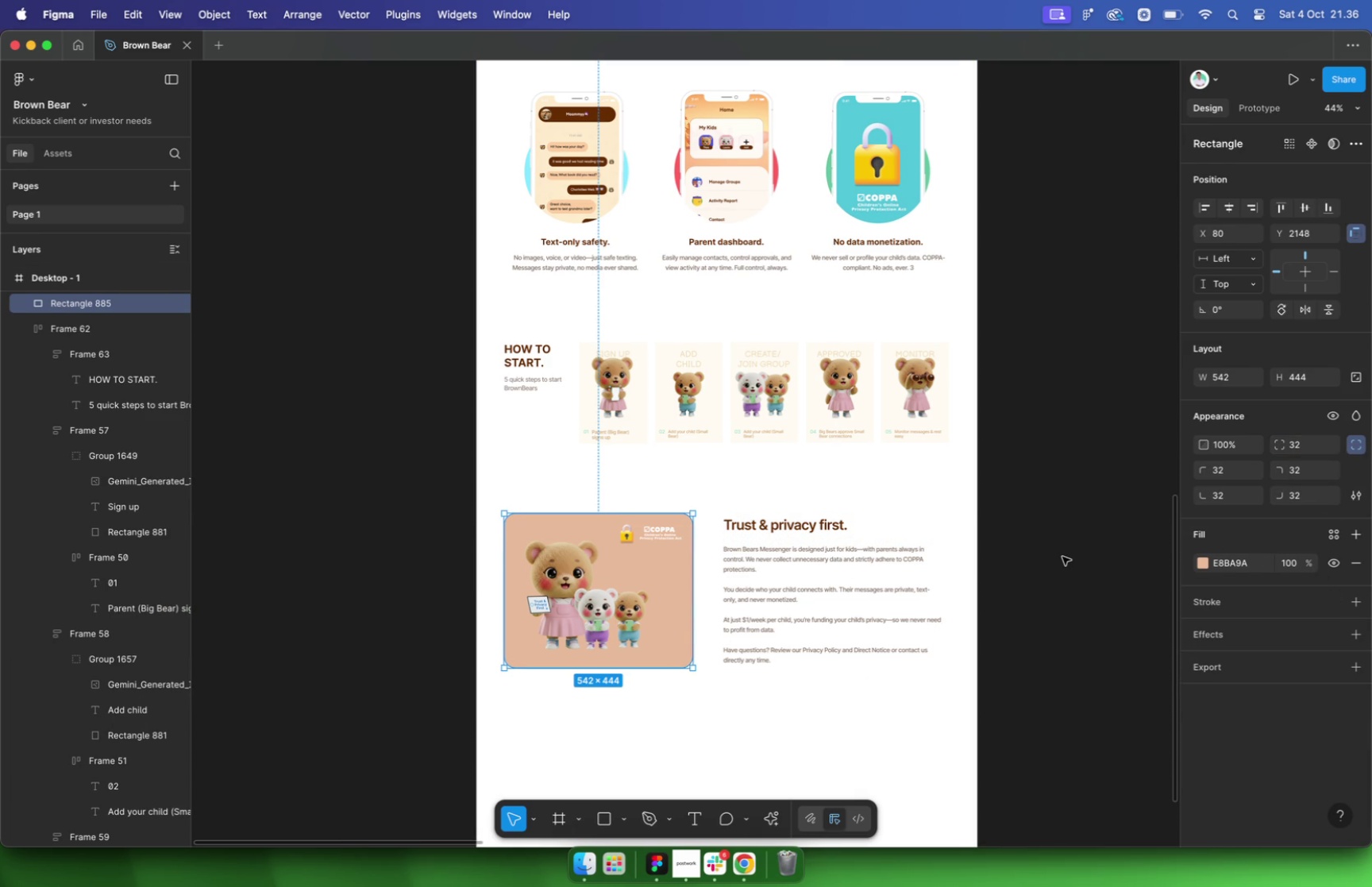 
left_click([1063, 557])